 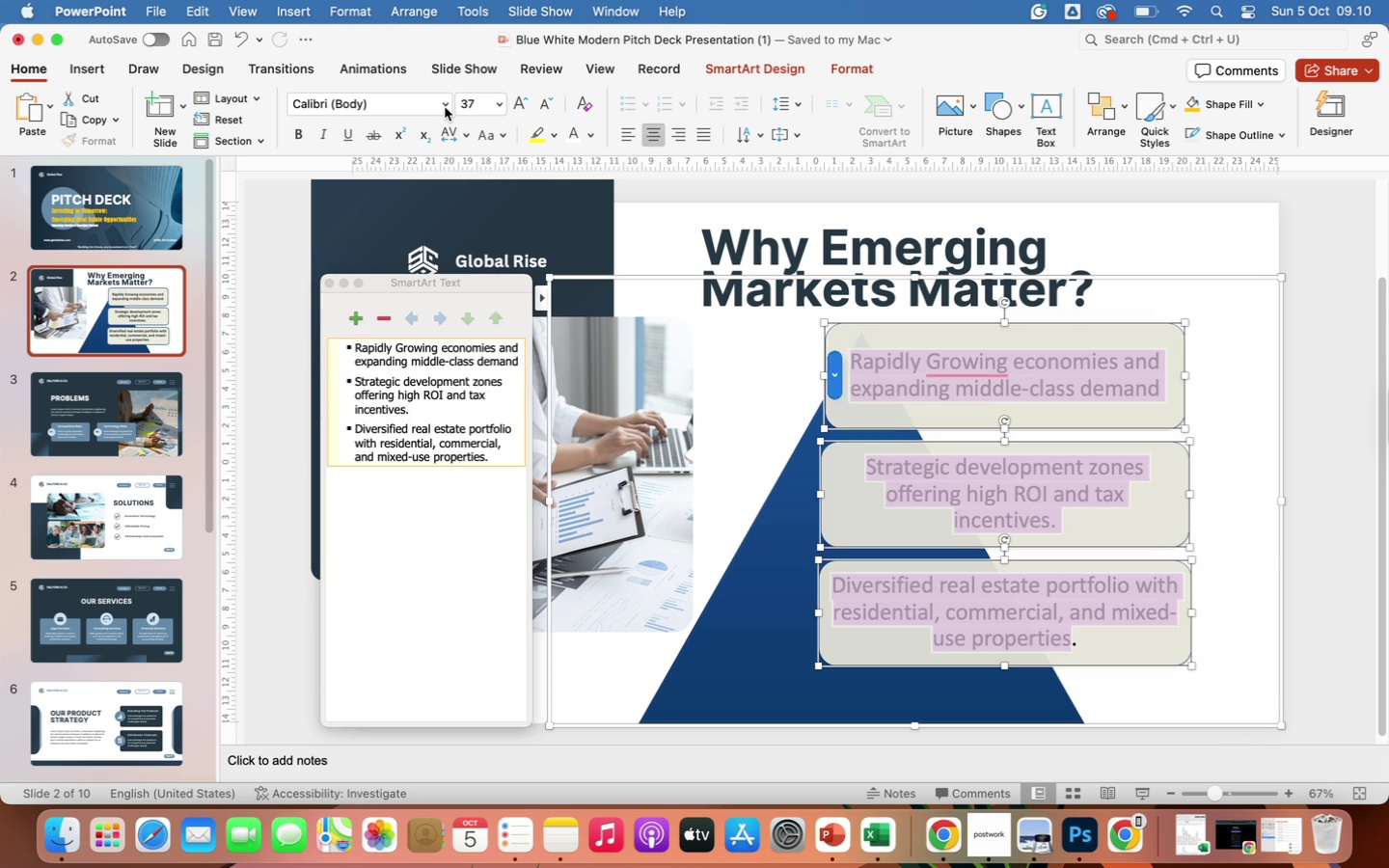 
left_click([445, 107])
 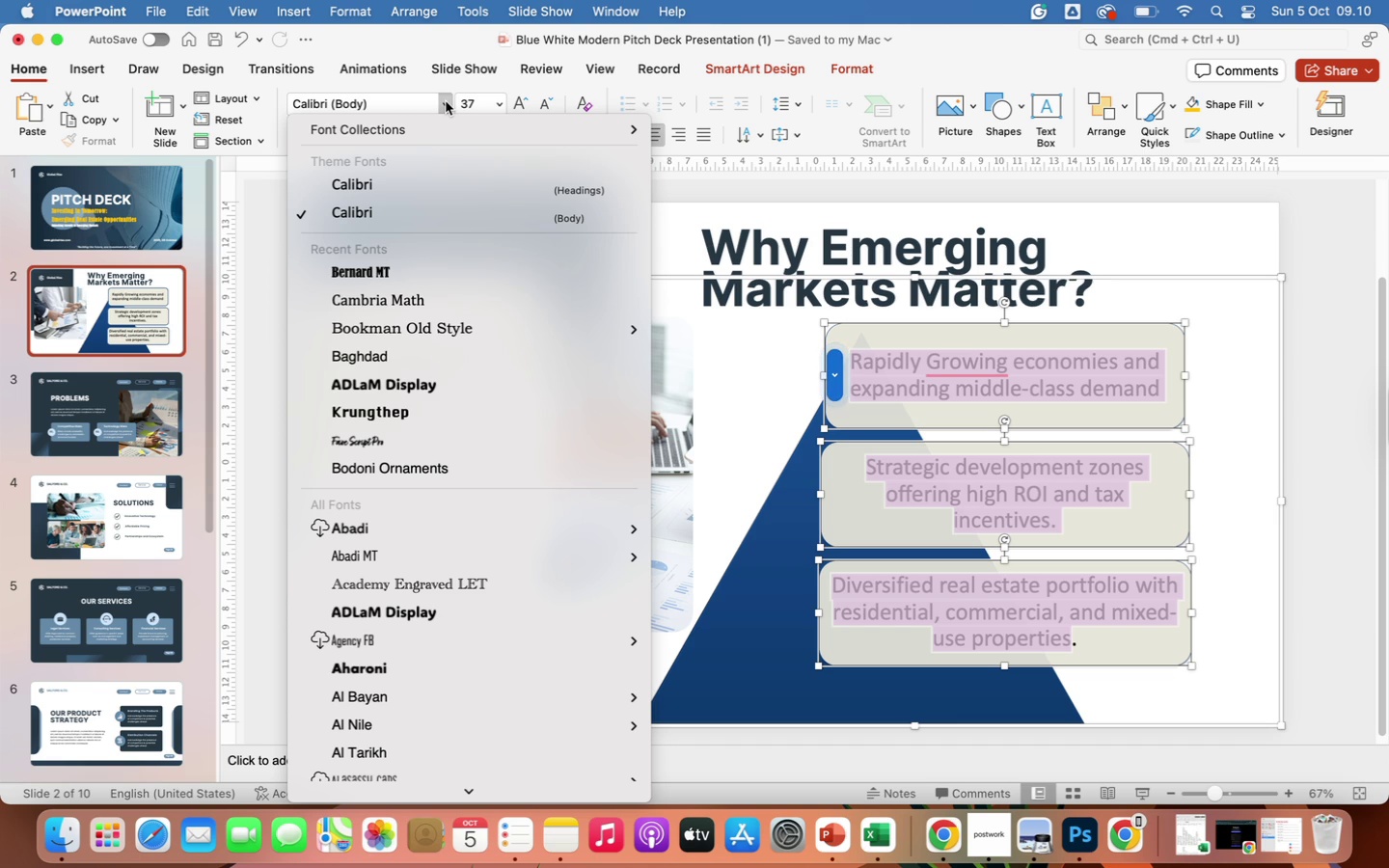 
wait(8.98)
 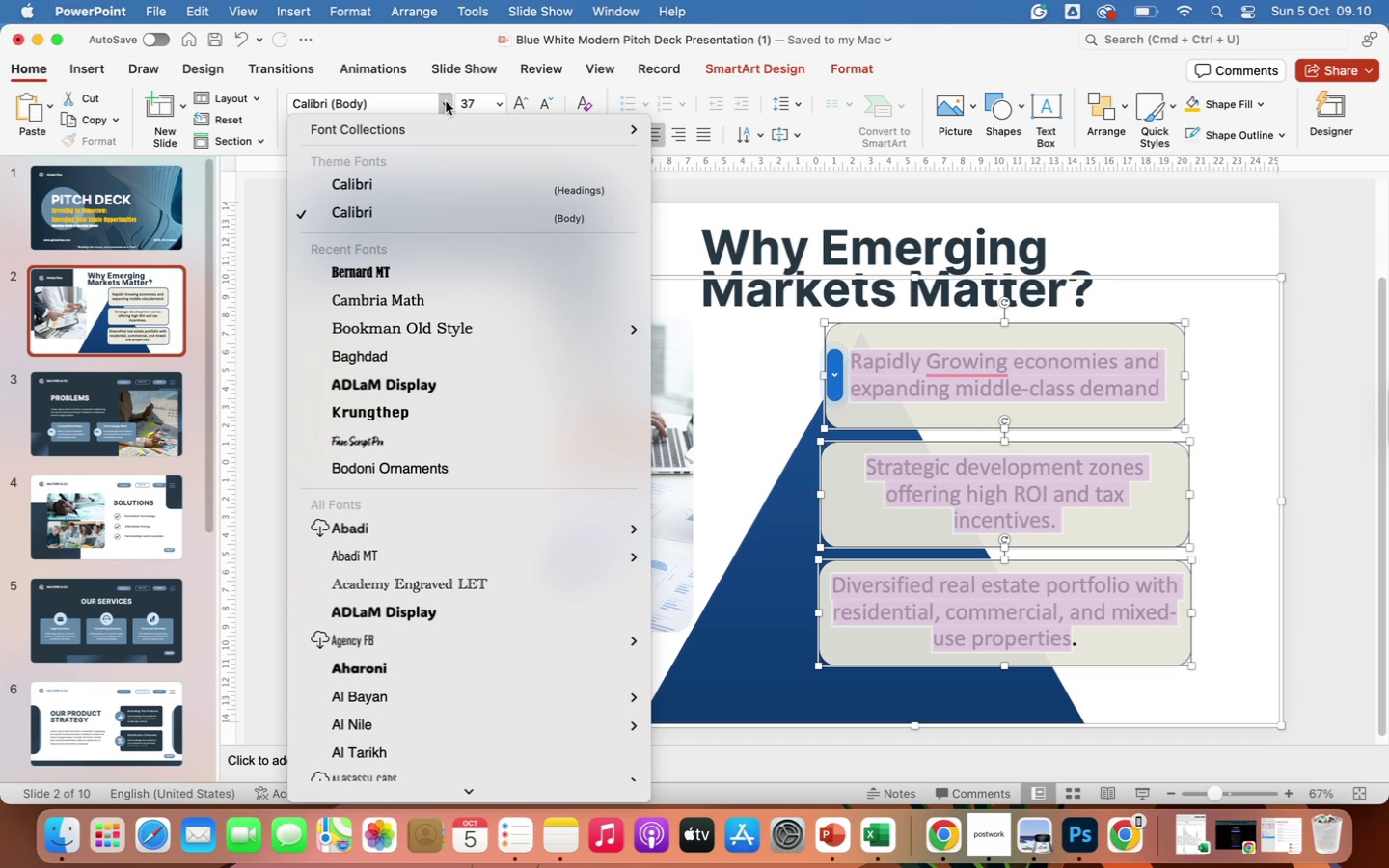 
scroll: coordinate [442, 505], scroll_direction: down, amount: 108.0
 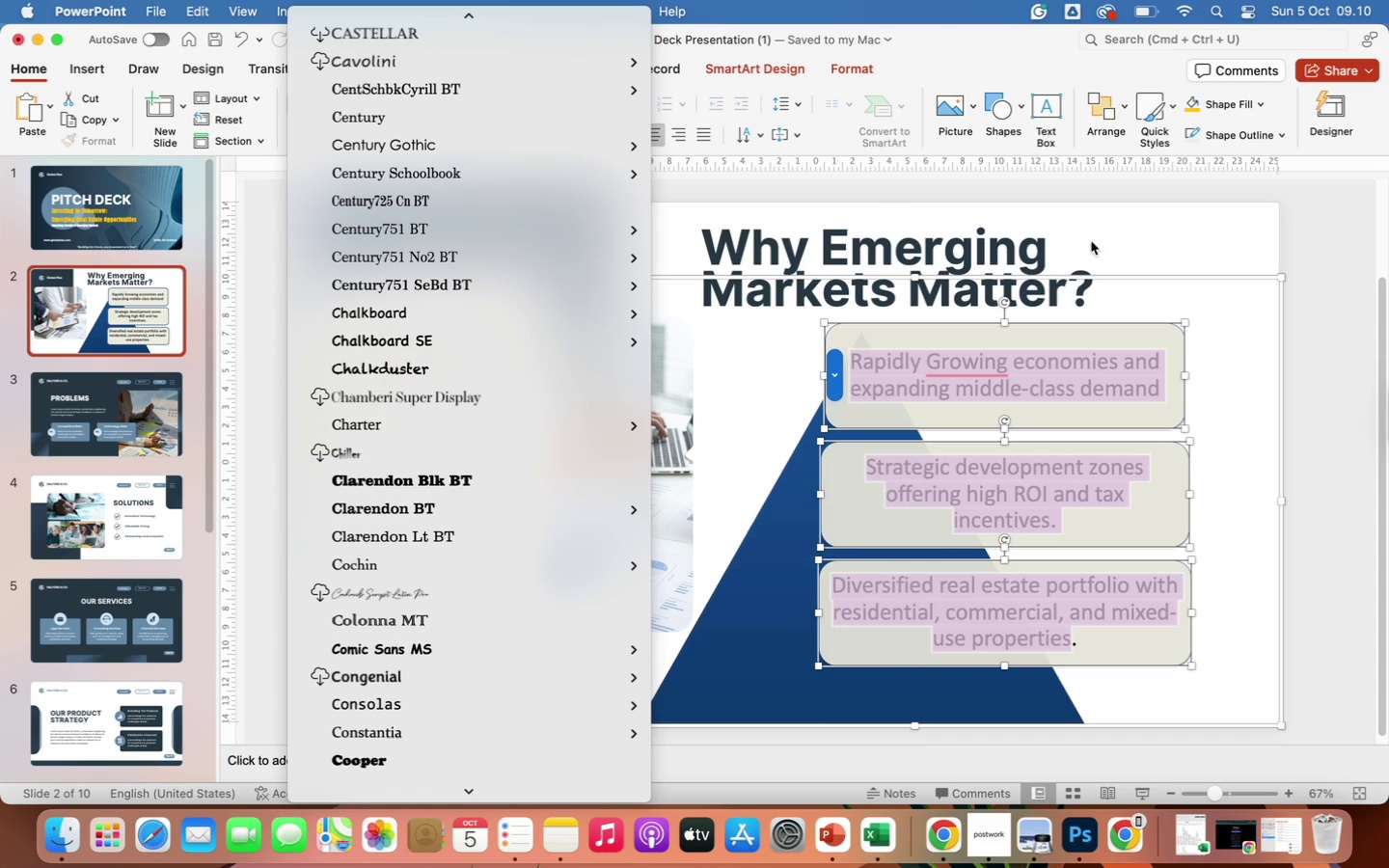 
left_click([1166, 240])
 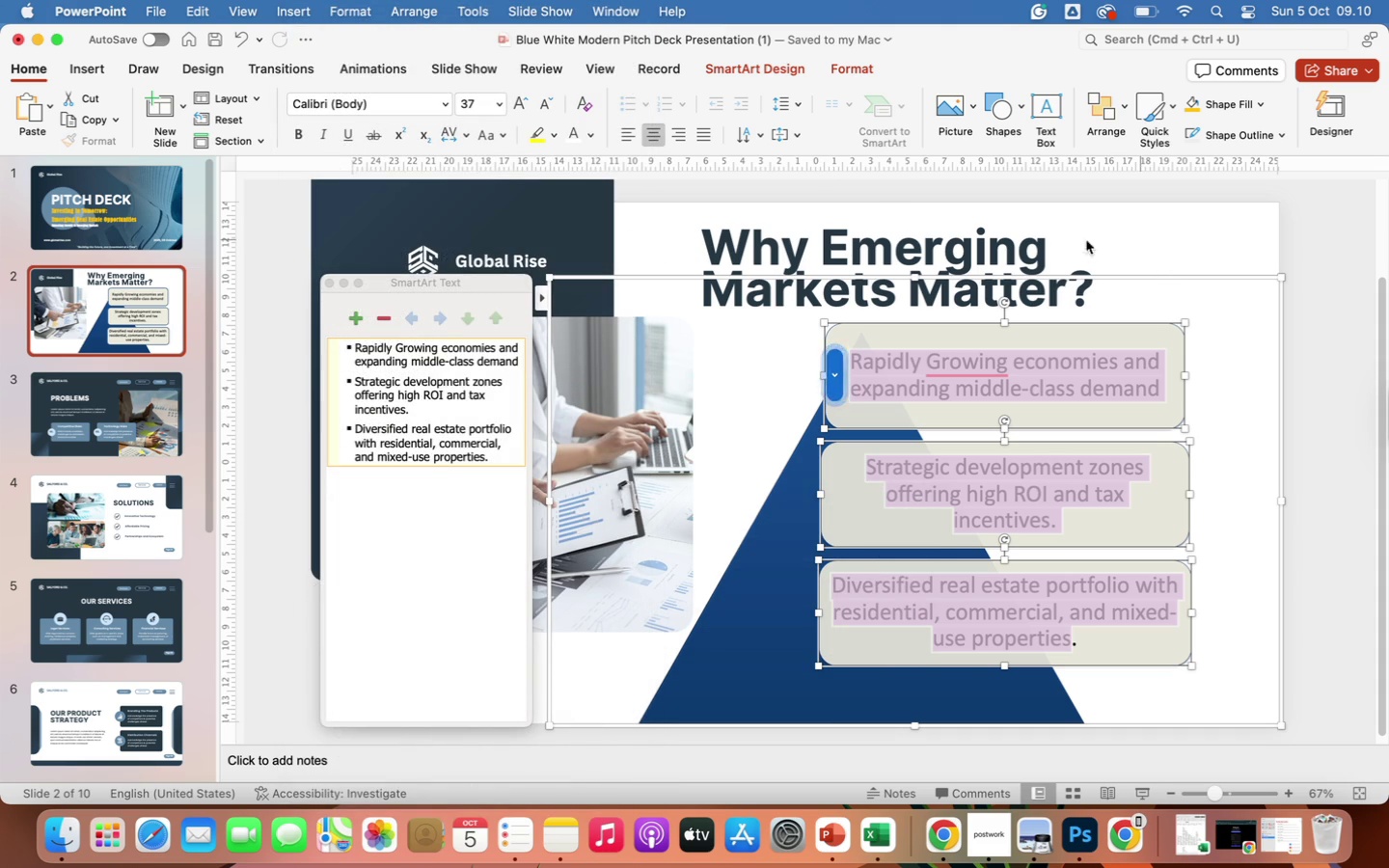 
scroll: coordinate [835, 265], scroll_direction: down, amount: 8.0
 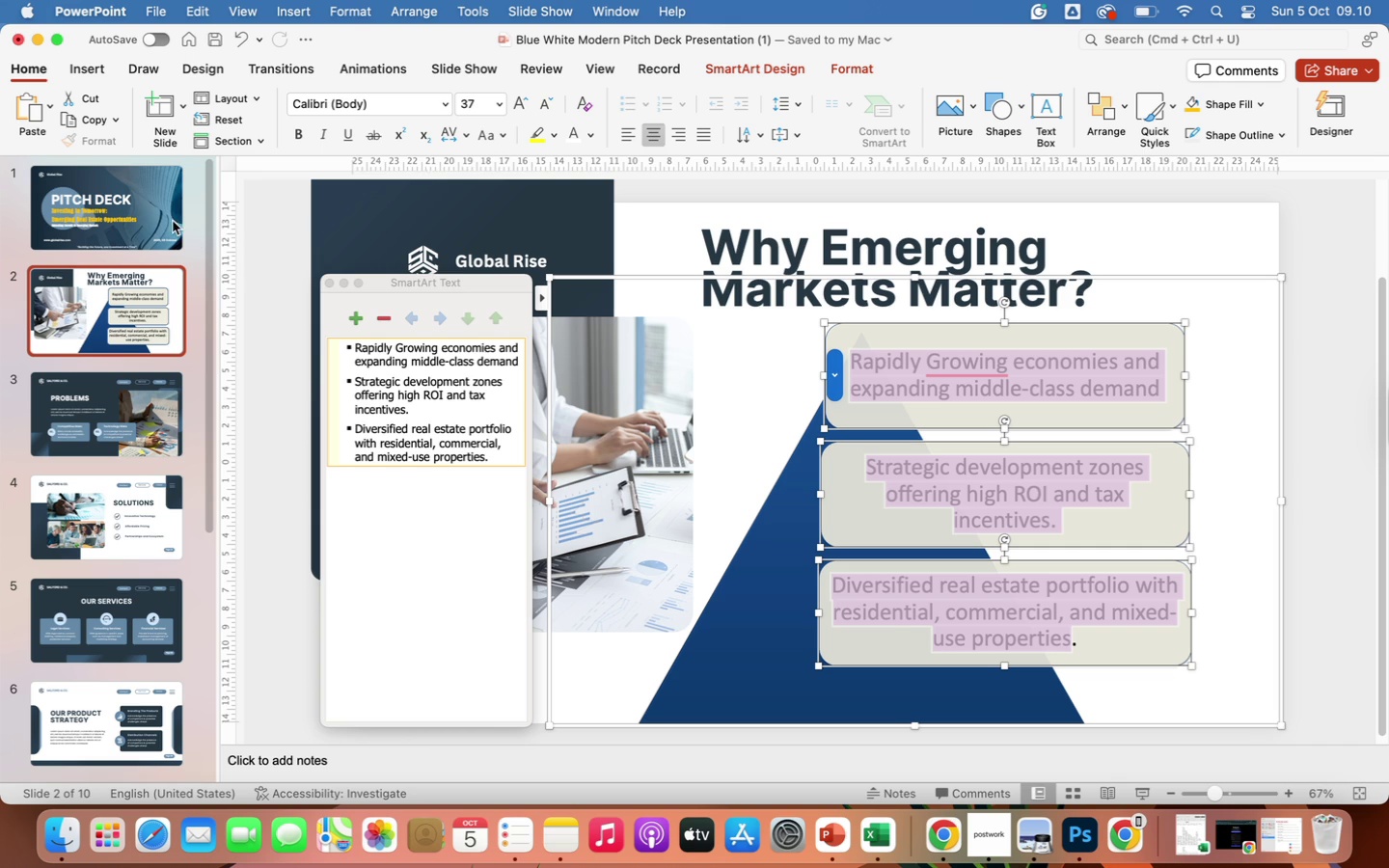 
left_click([167, 216])
 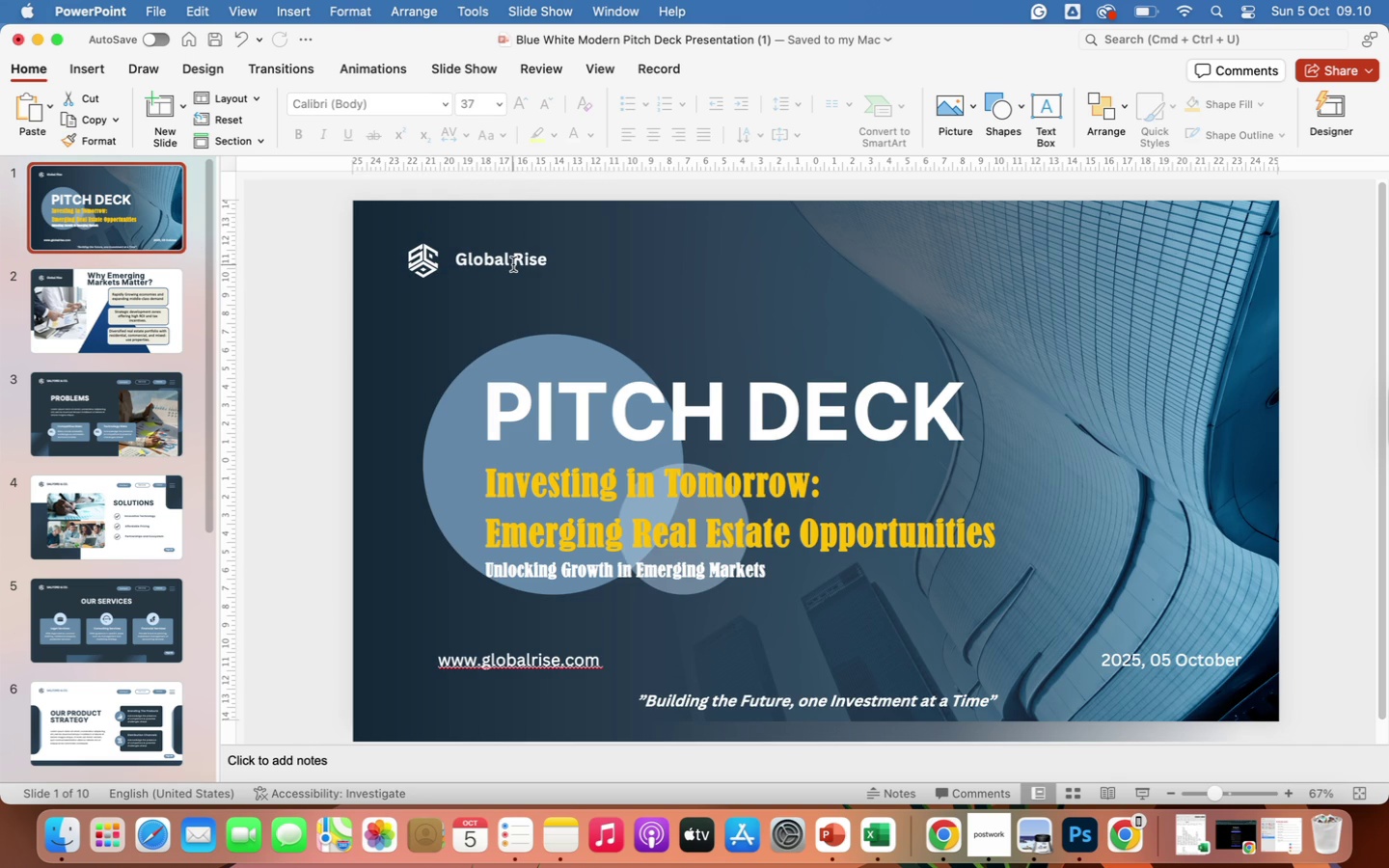 
left_click([513, 264])
 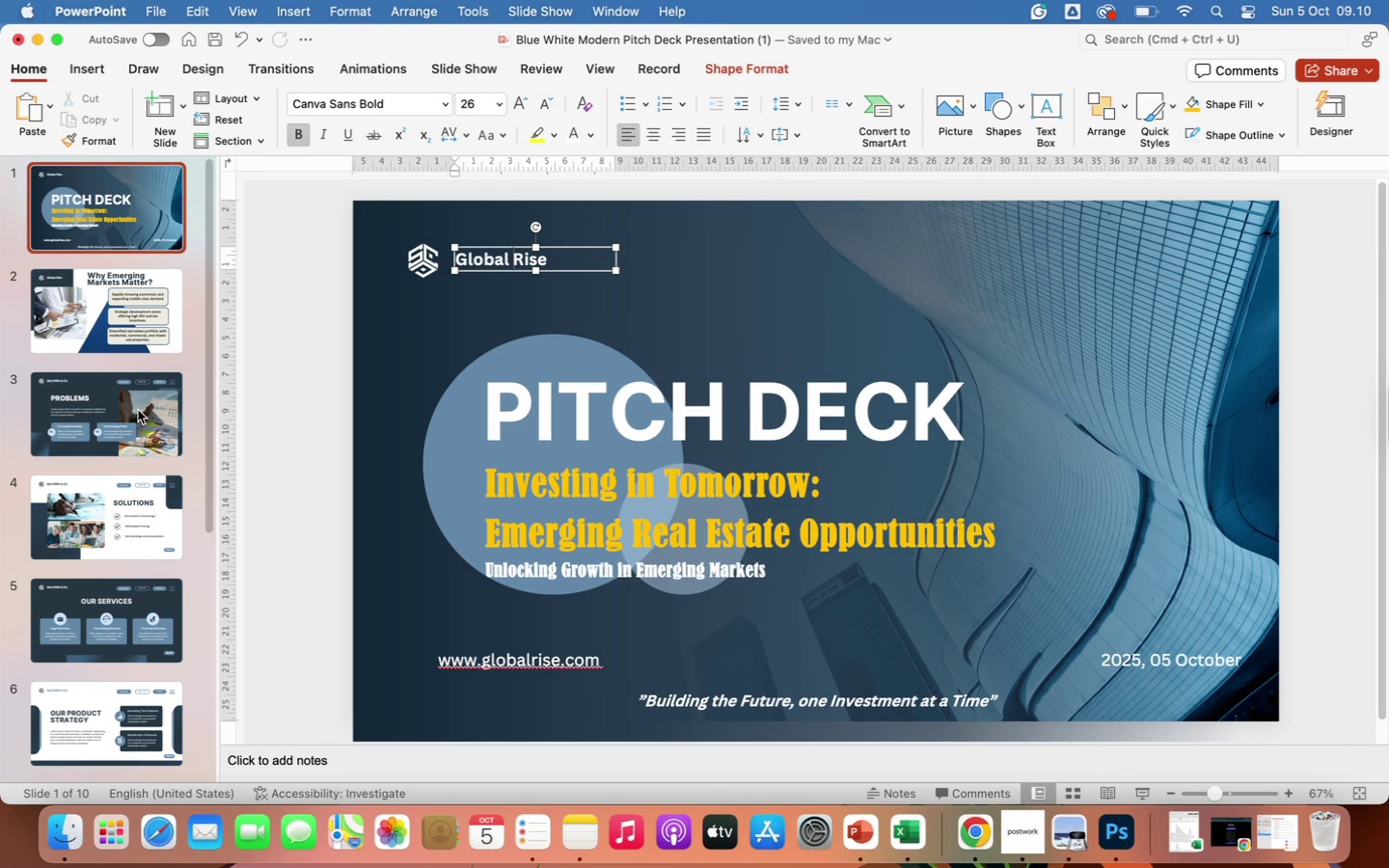 
wait(6.98)
 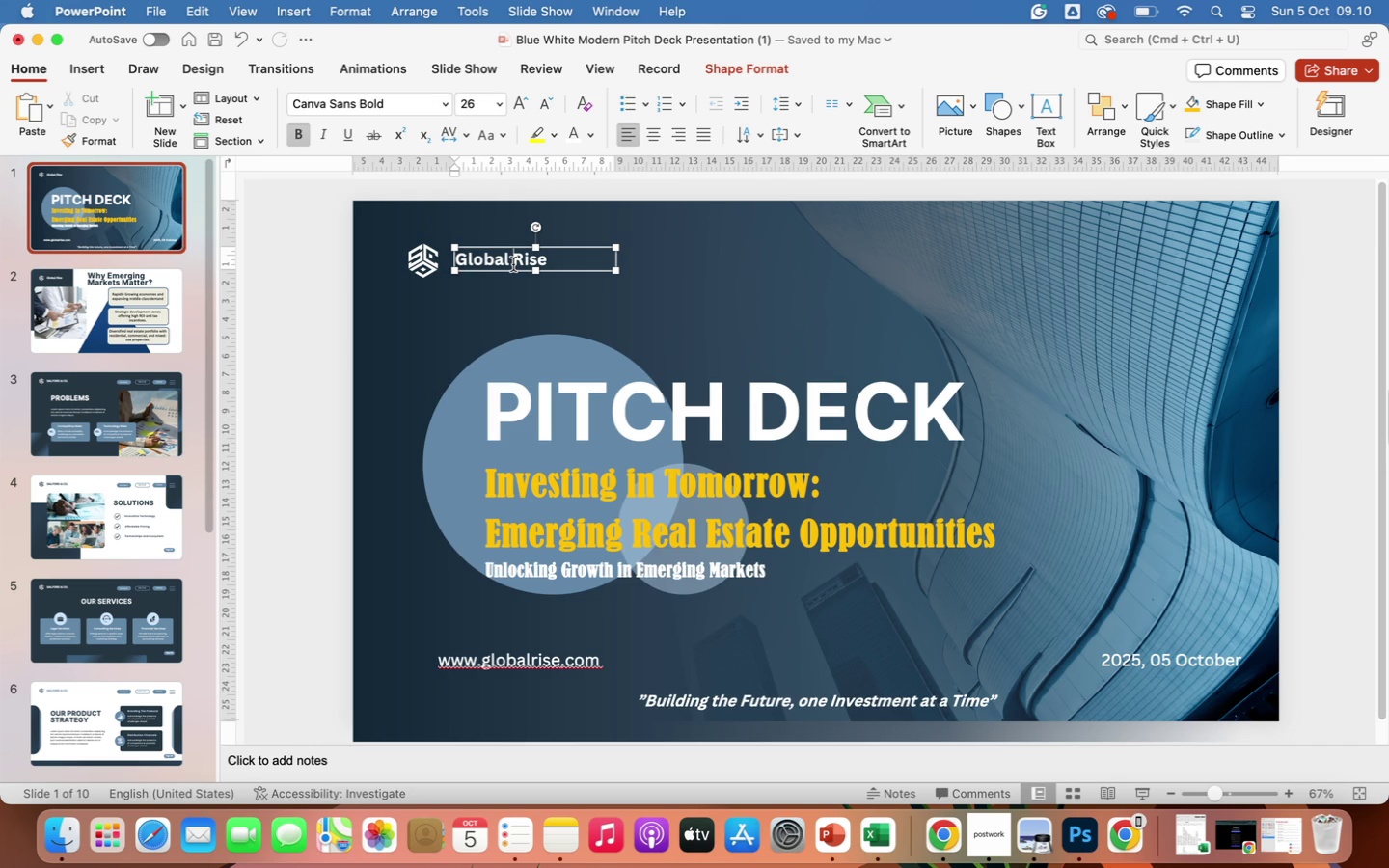 
left_click([80, 299])
 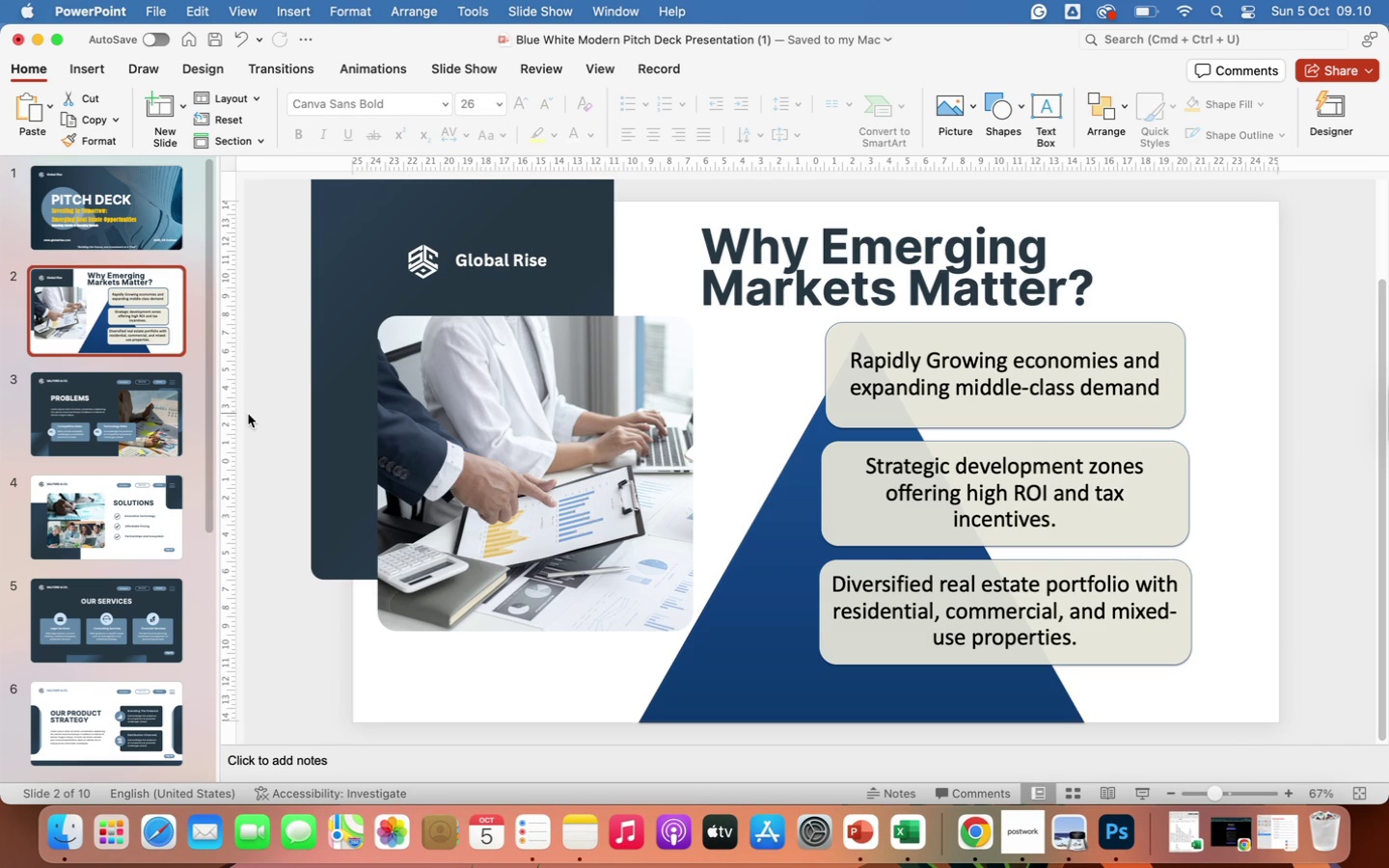 
left_click([139, 405])
 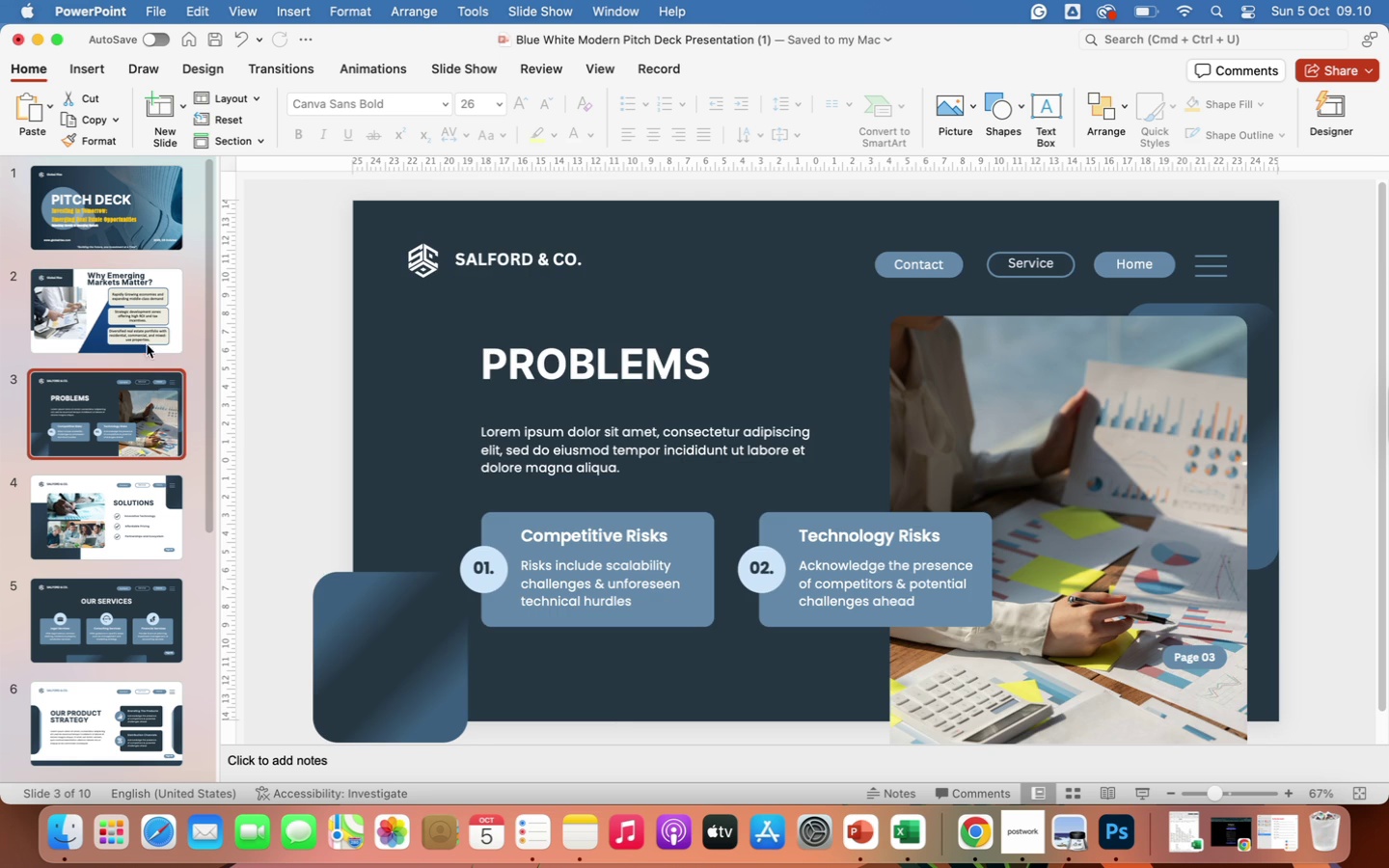 
left_click([138, 341])
 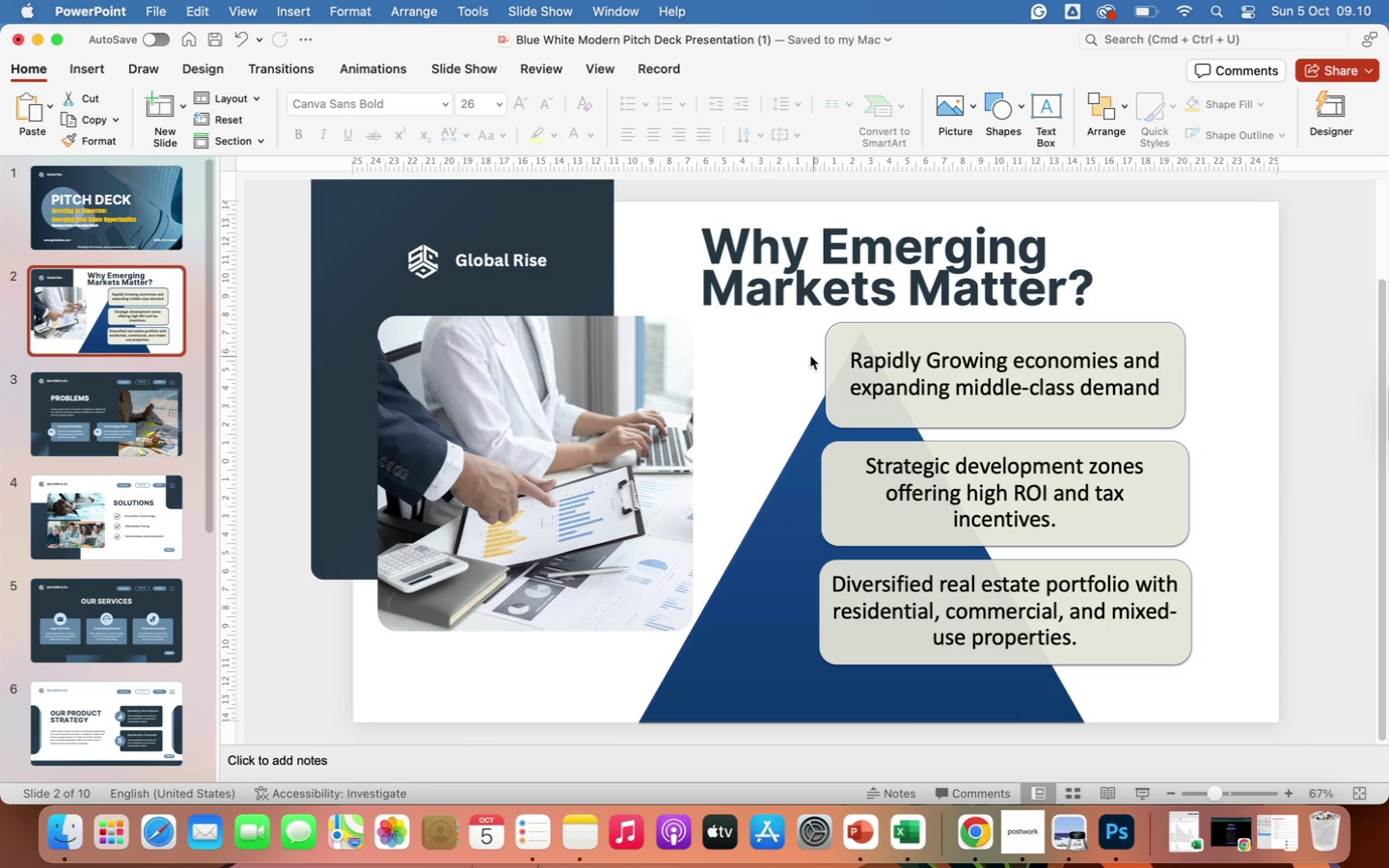 
left_click([782, 348])